 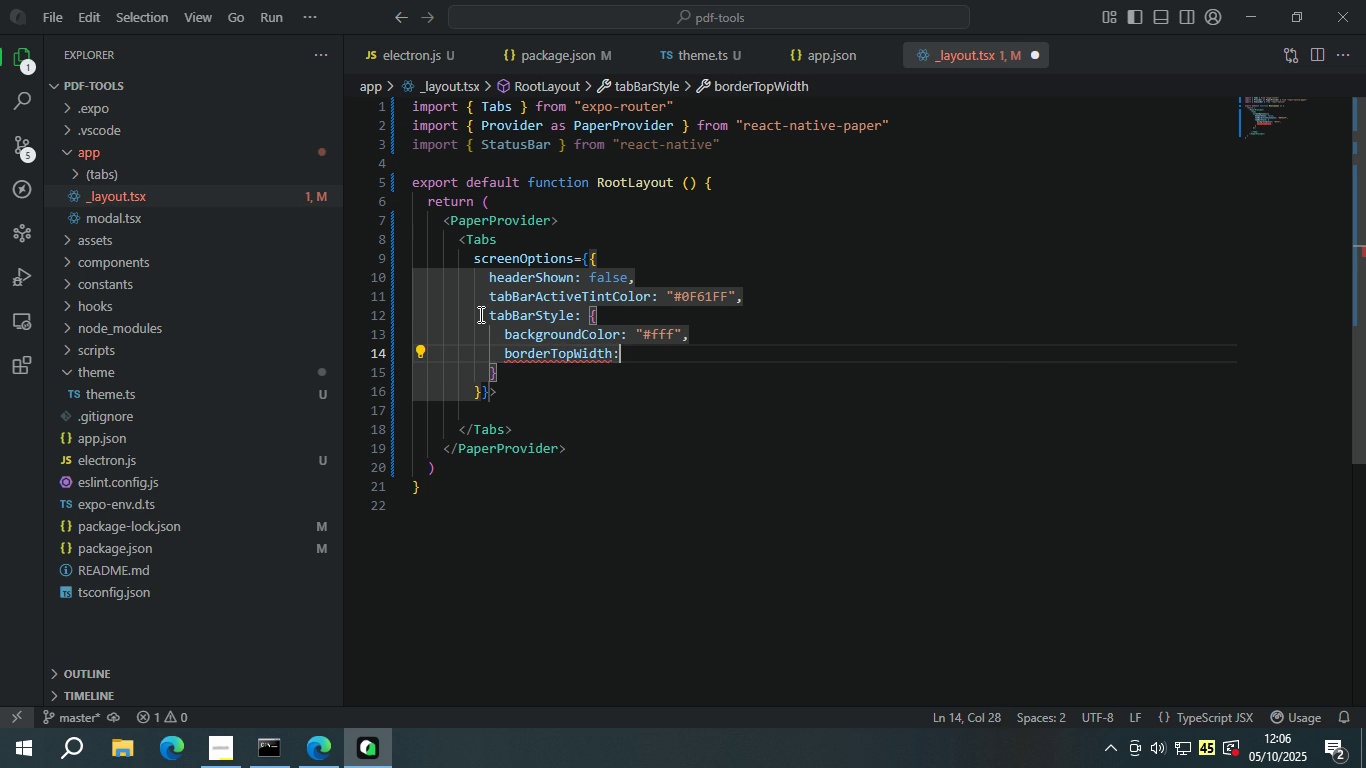 
key(Space)
 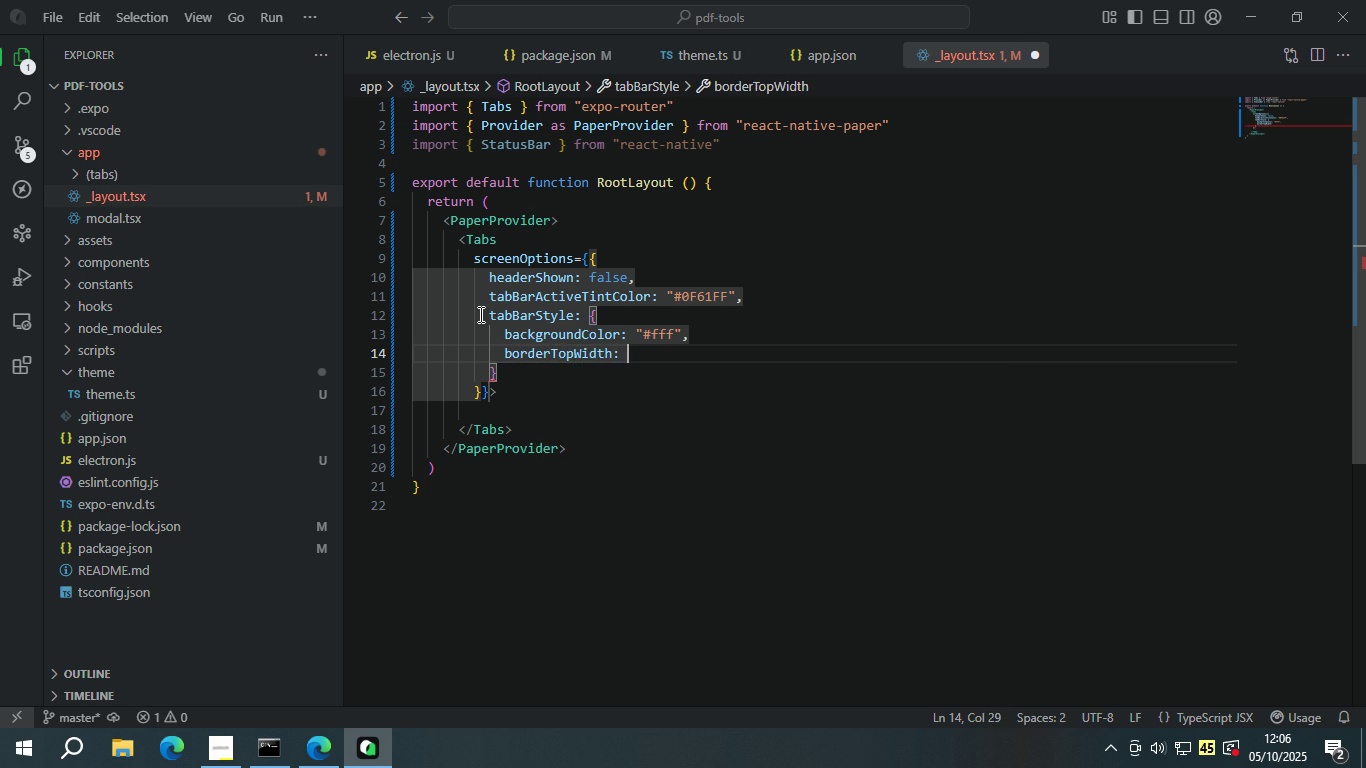 
key(0)
 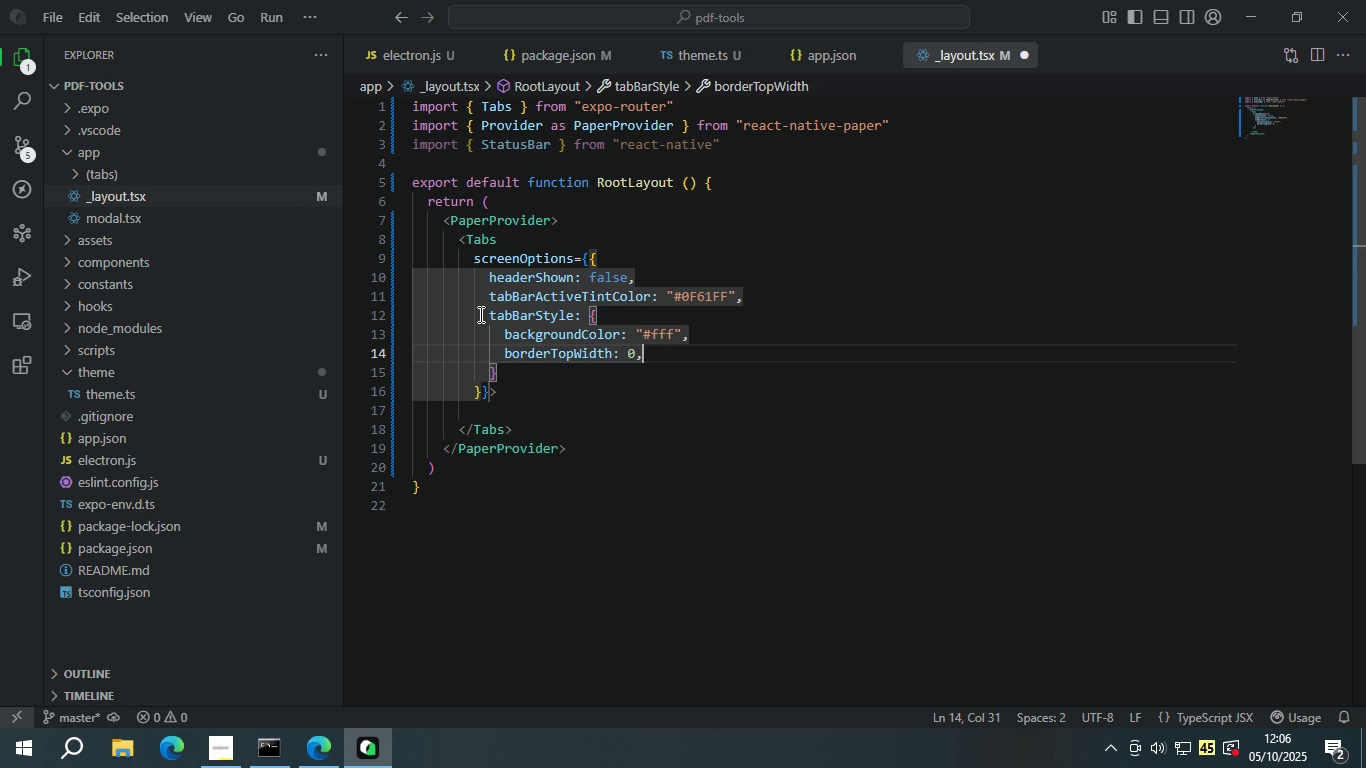 
key(Comma)
 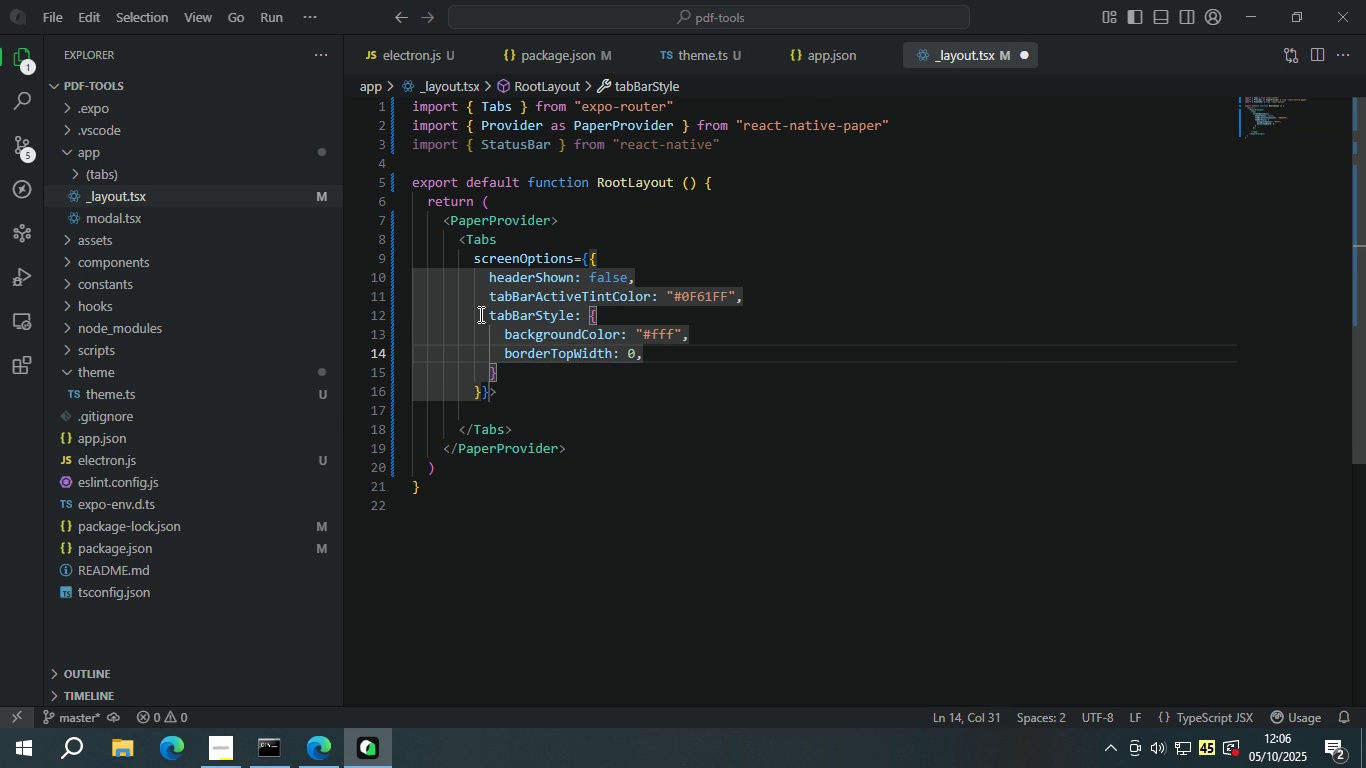 
key(Enter)
 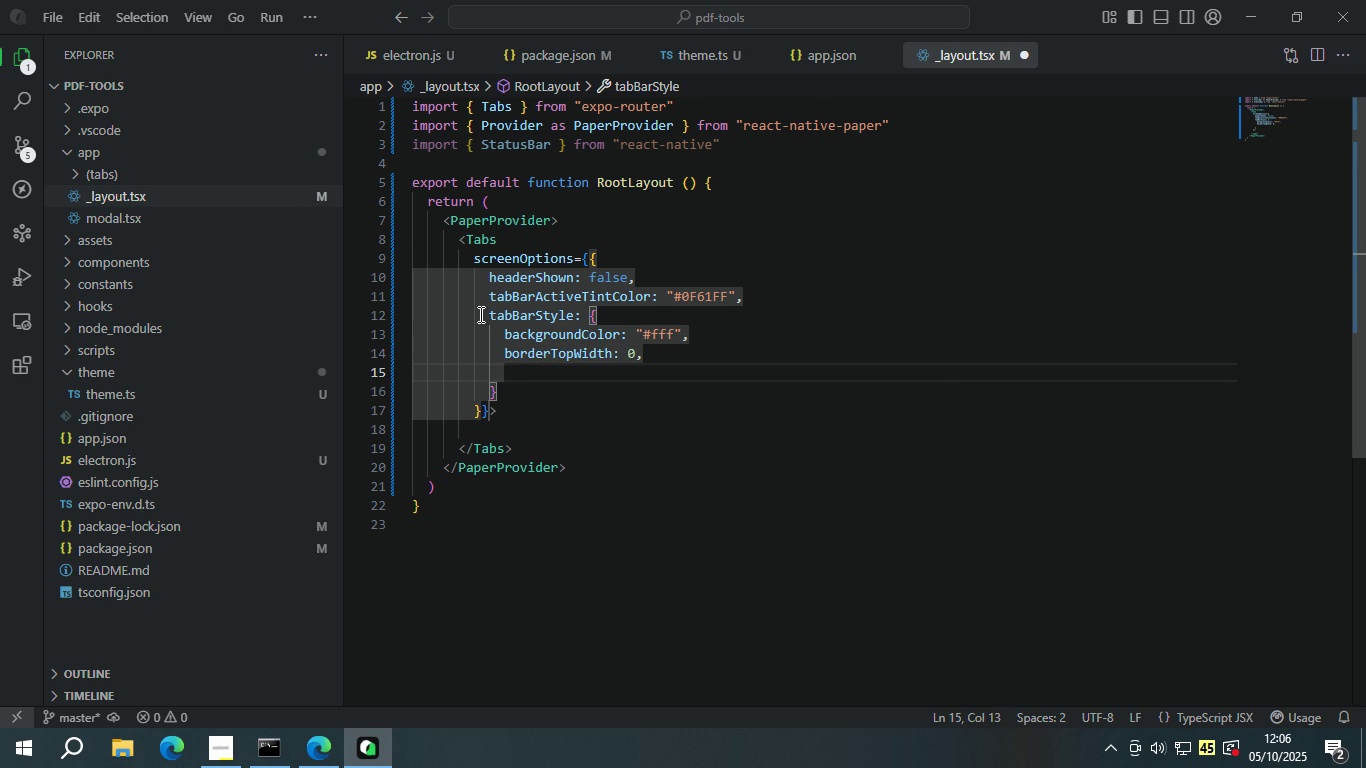 
type(ele)
 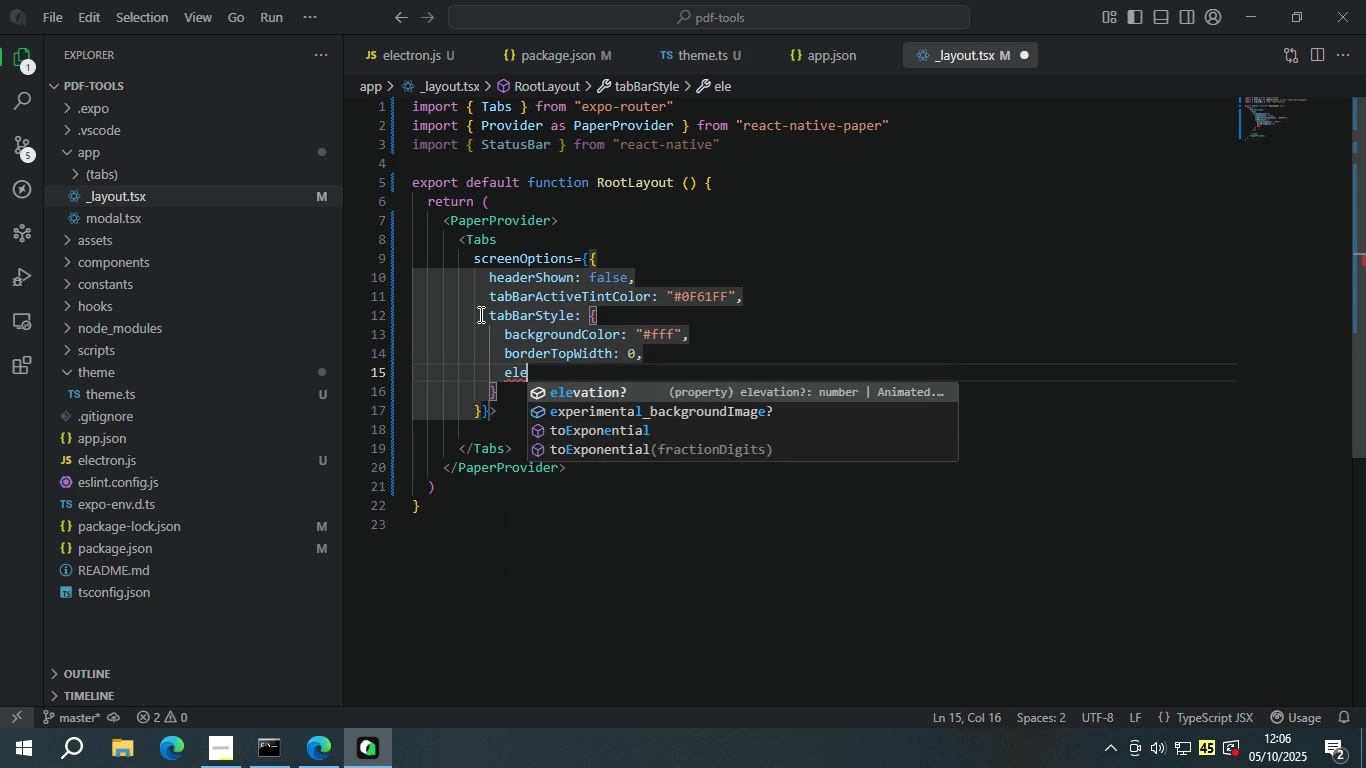 
key(Enter)